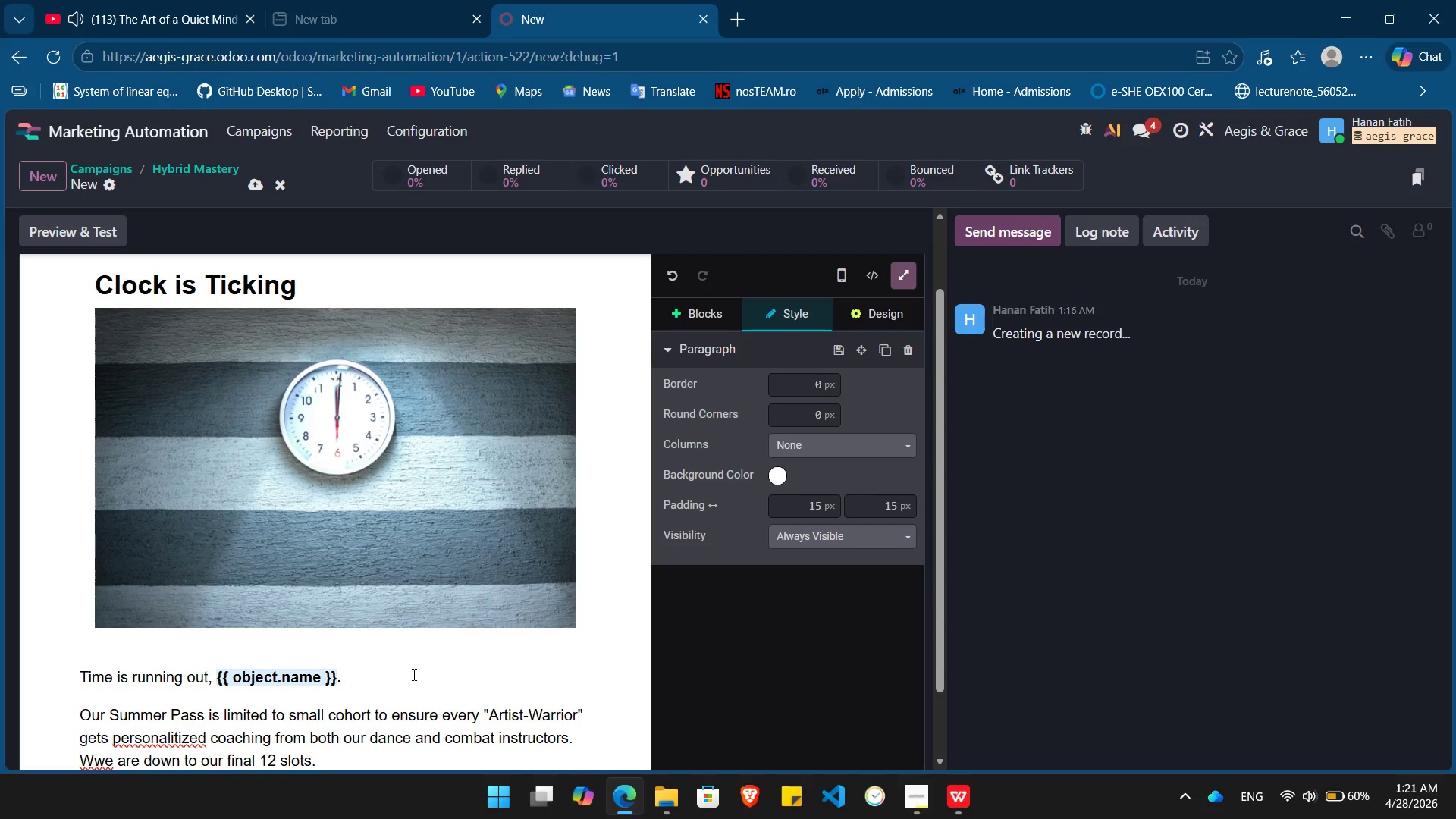 
type(Once they're gone )
key(Backspace)
type(, the barre and the mats)
 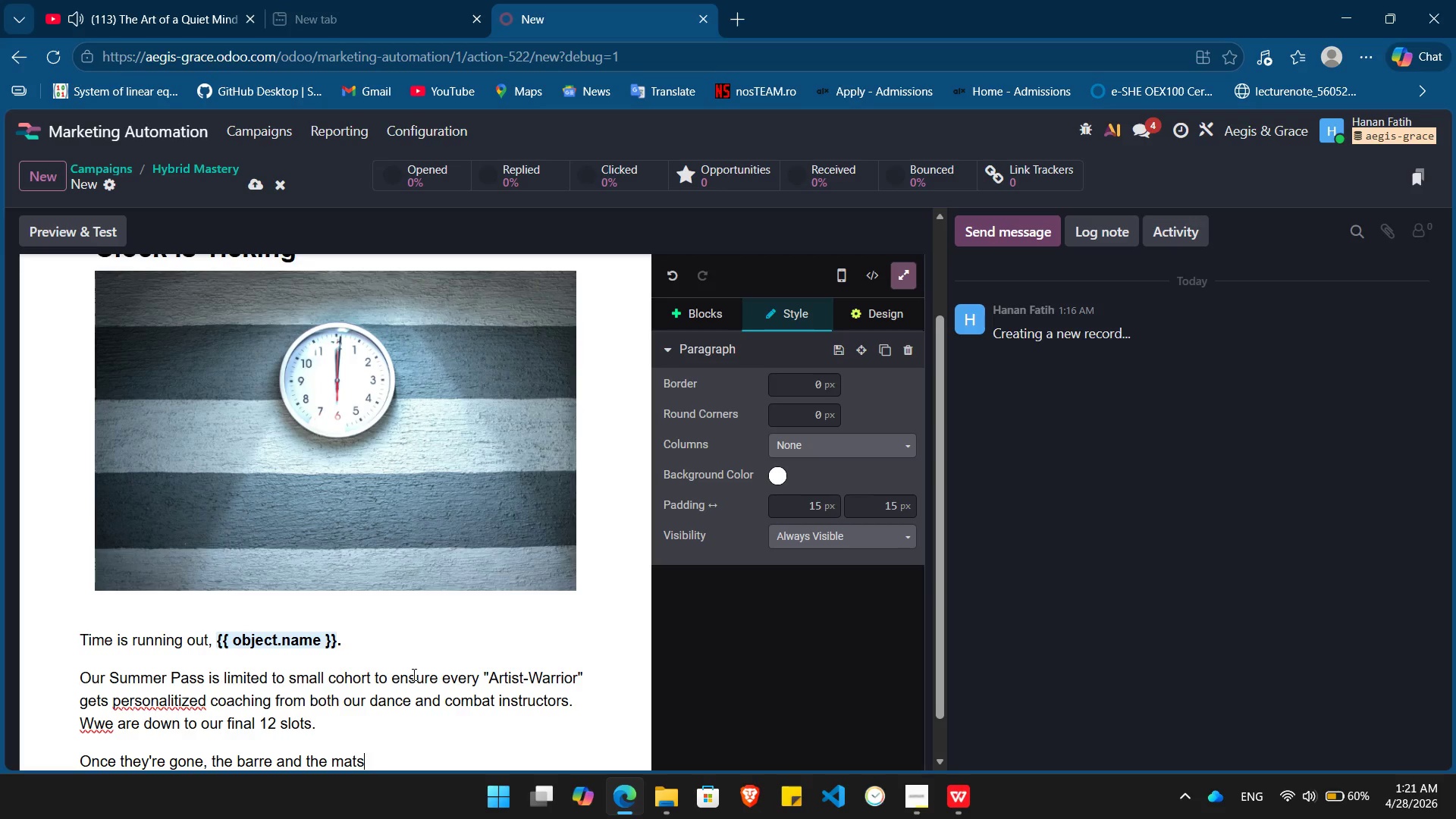 
type( won't m)
 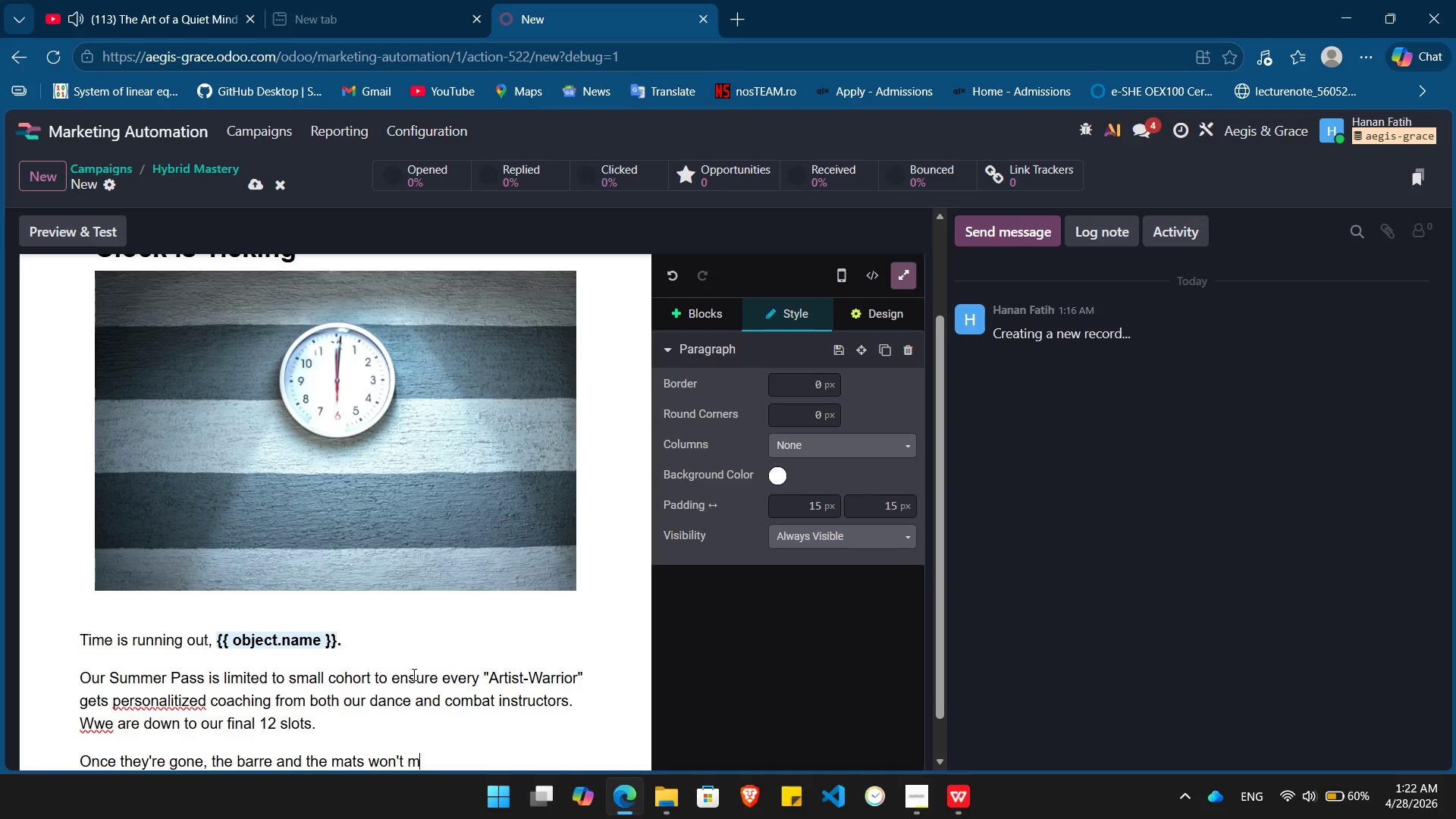 
wait(5.84)
 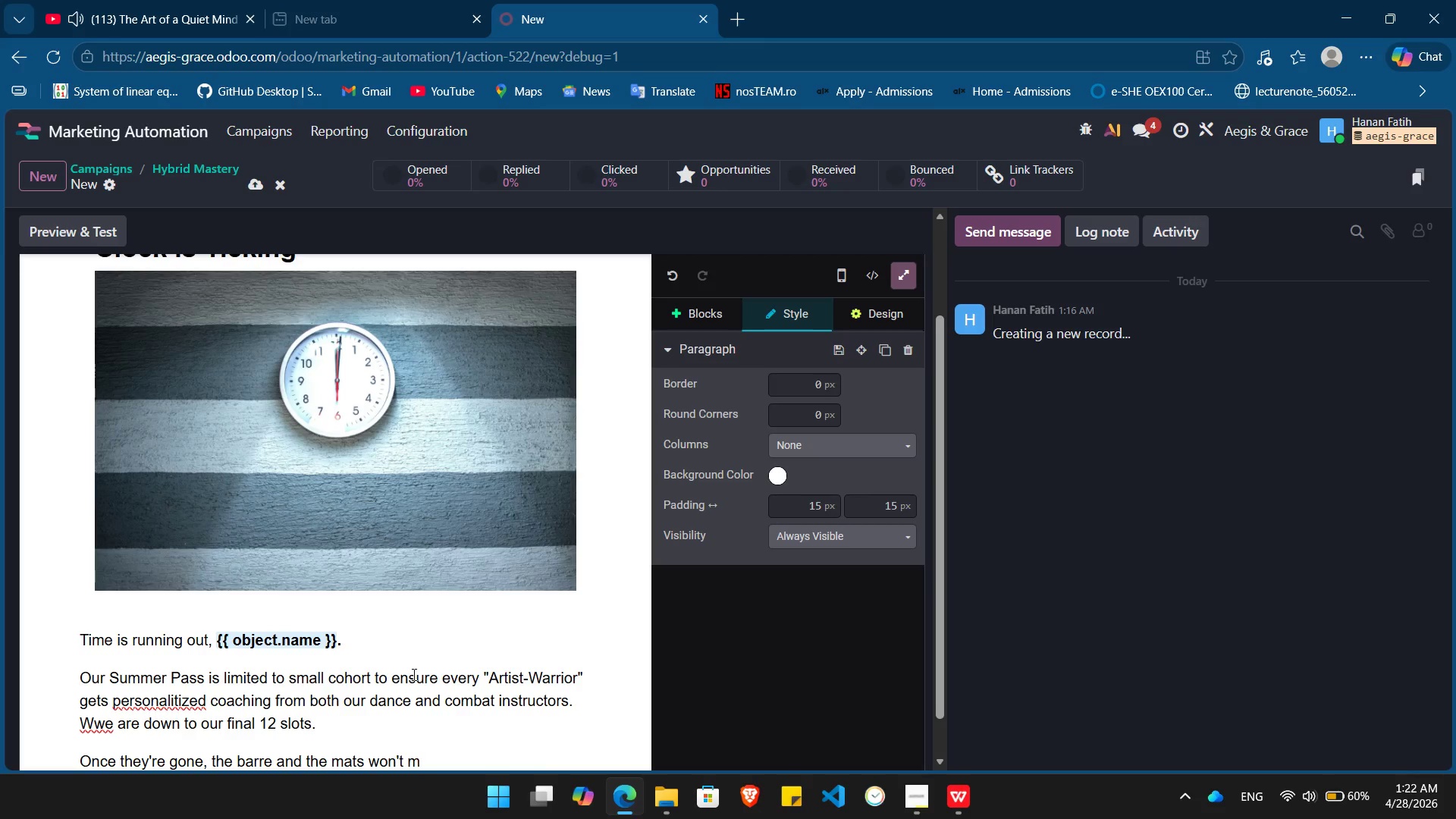 
key(PlayPause)
 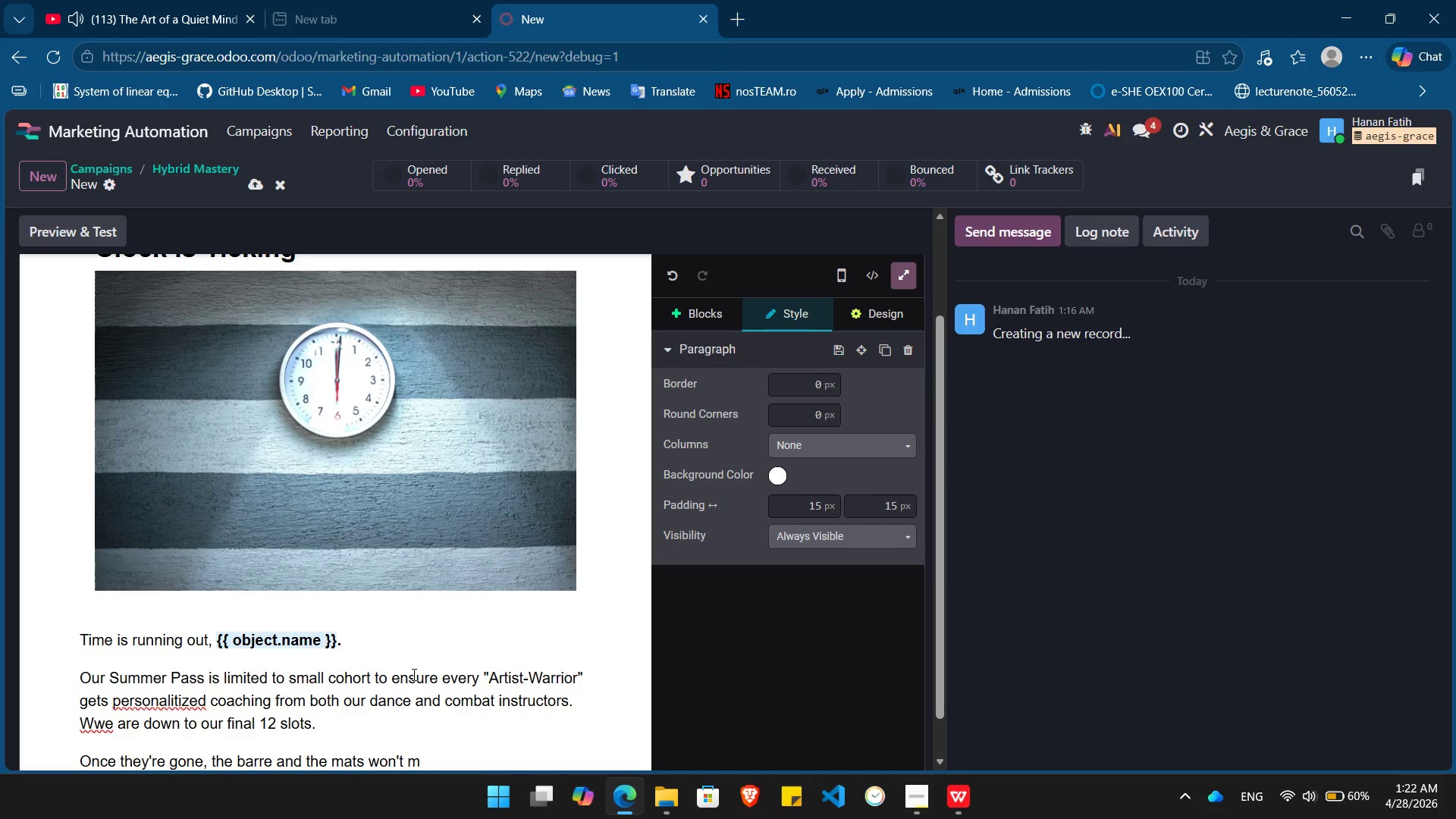 
type(eet again until next year.)
 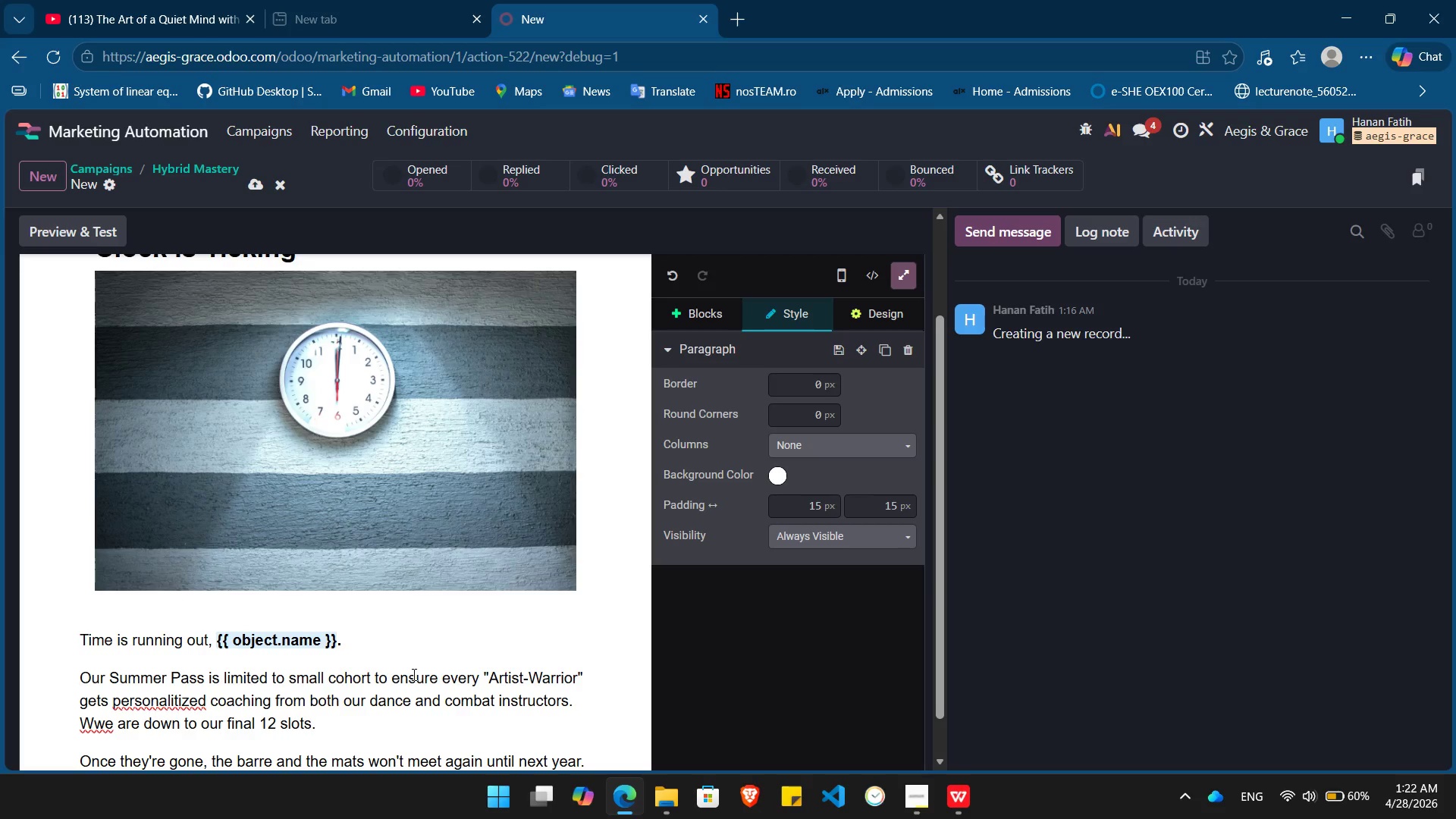 
key(Enter)
 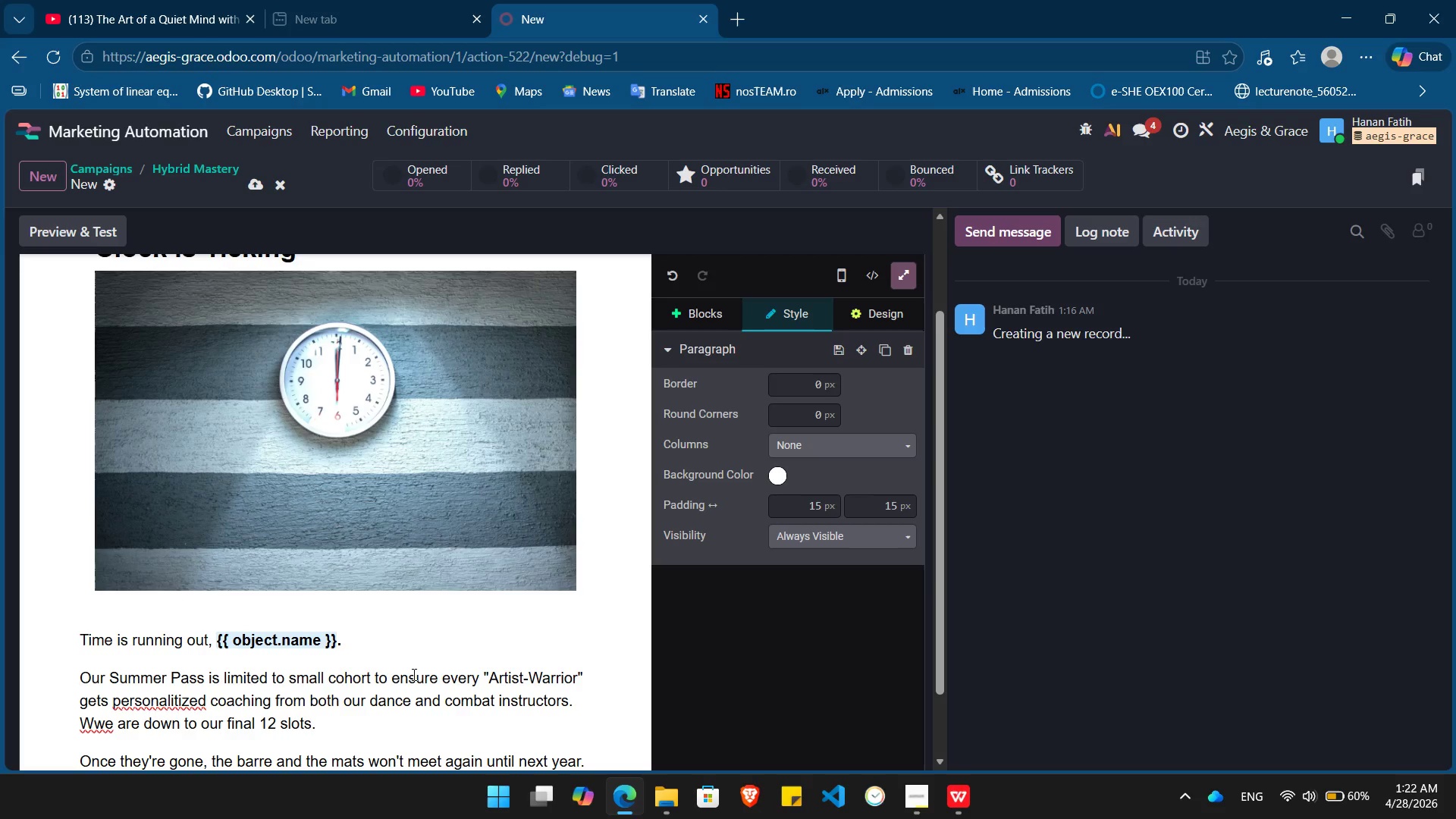 
type(/butt)
key(Backspace)
key(Backspace)
key(Backspace)
key(Backspace)
key(Backspace)
 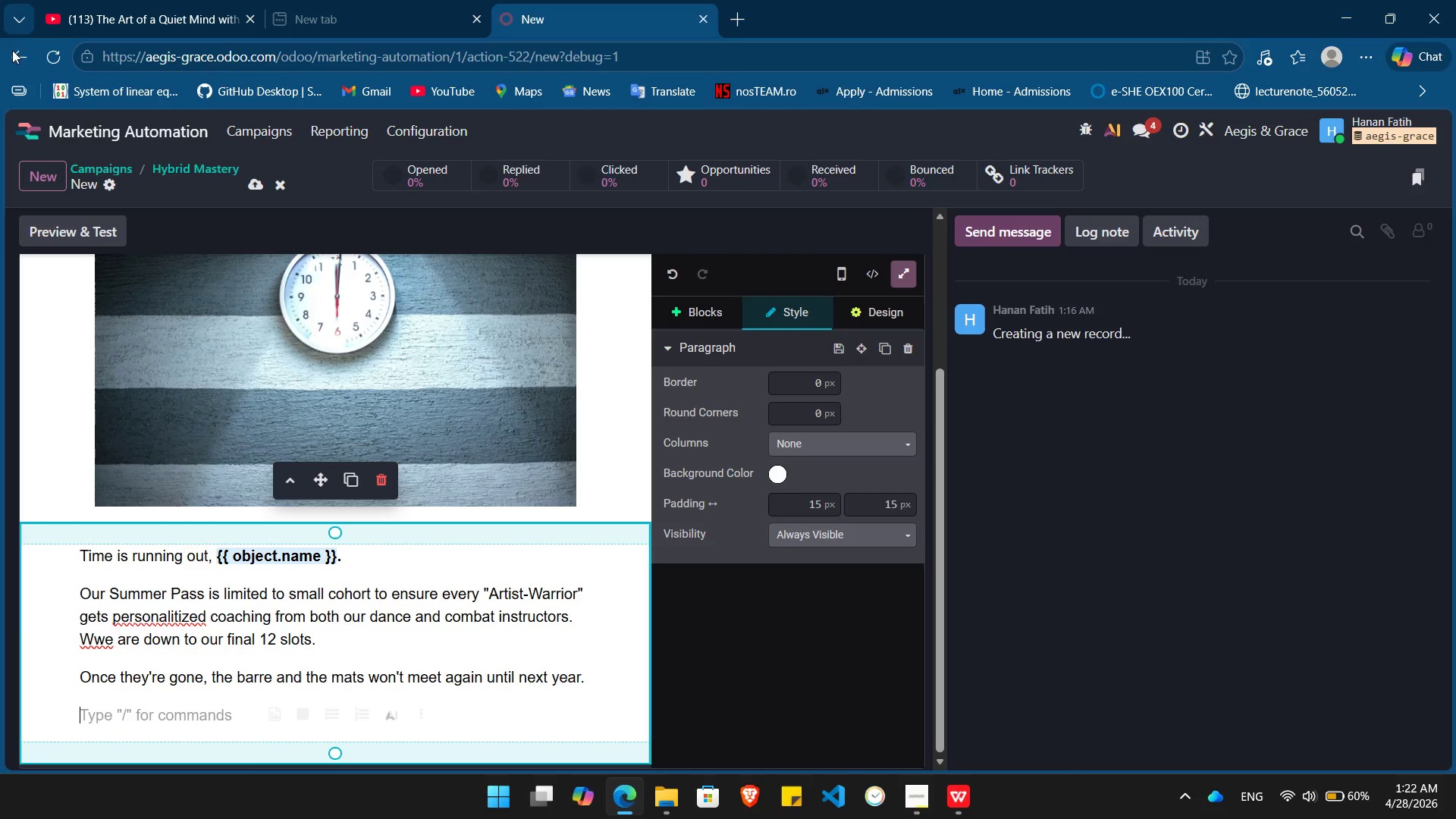 
left_click([61, 55])
 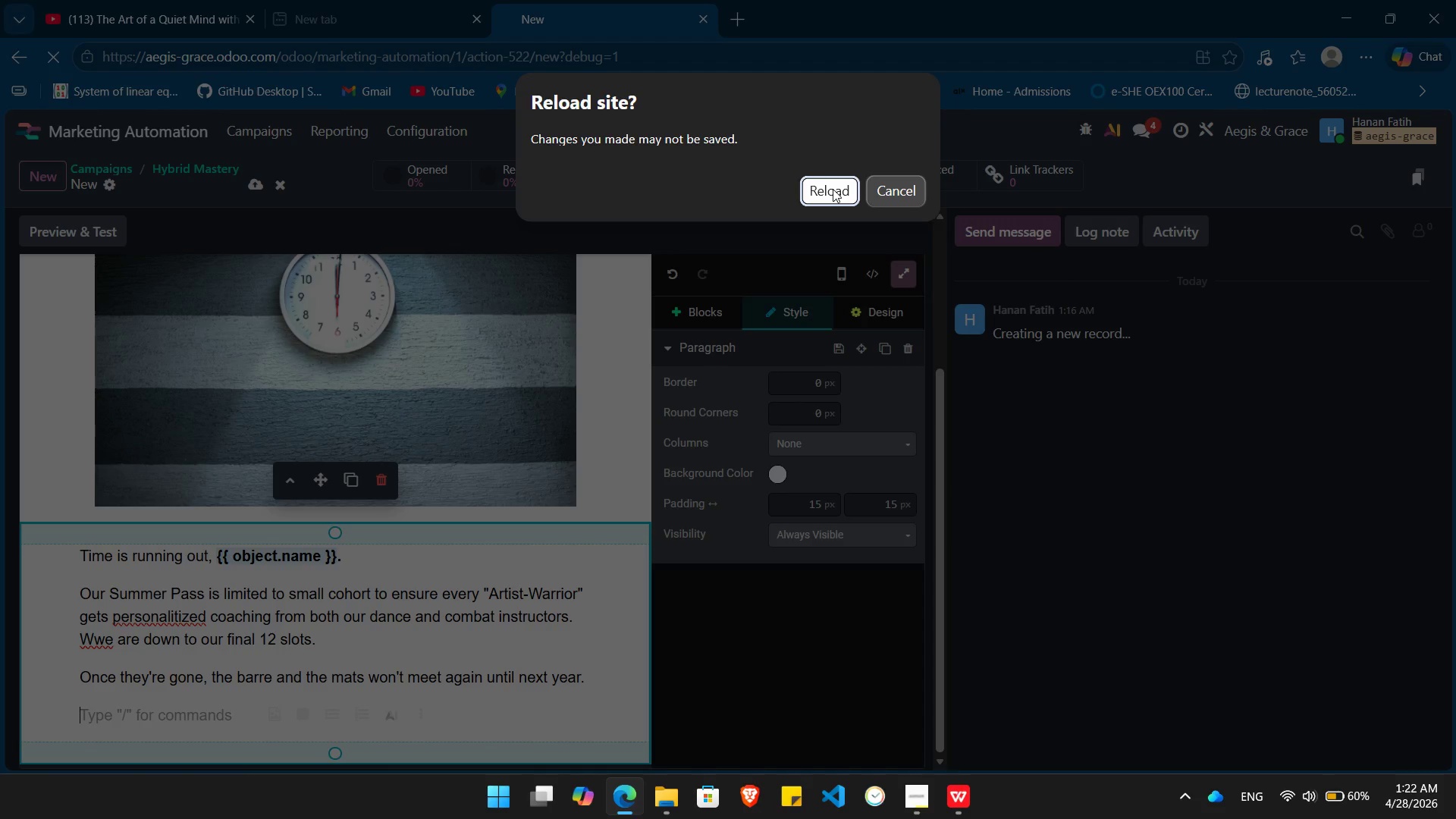 
wait(5.42)
 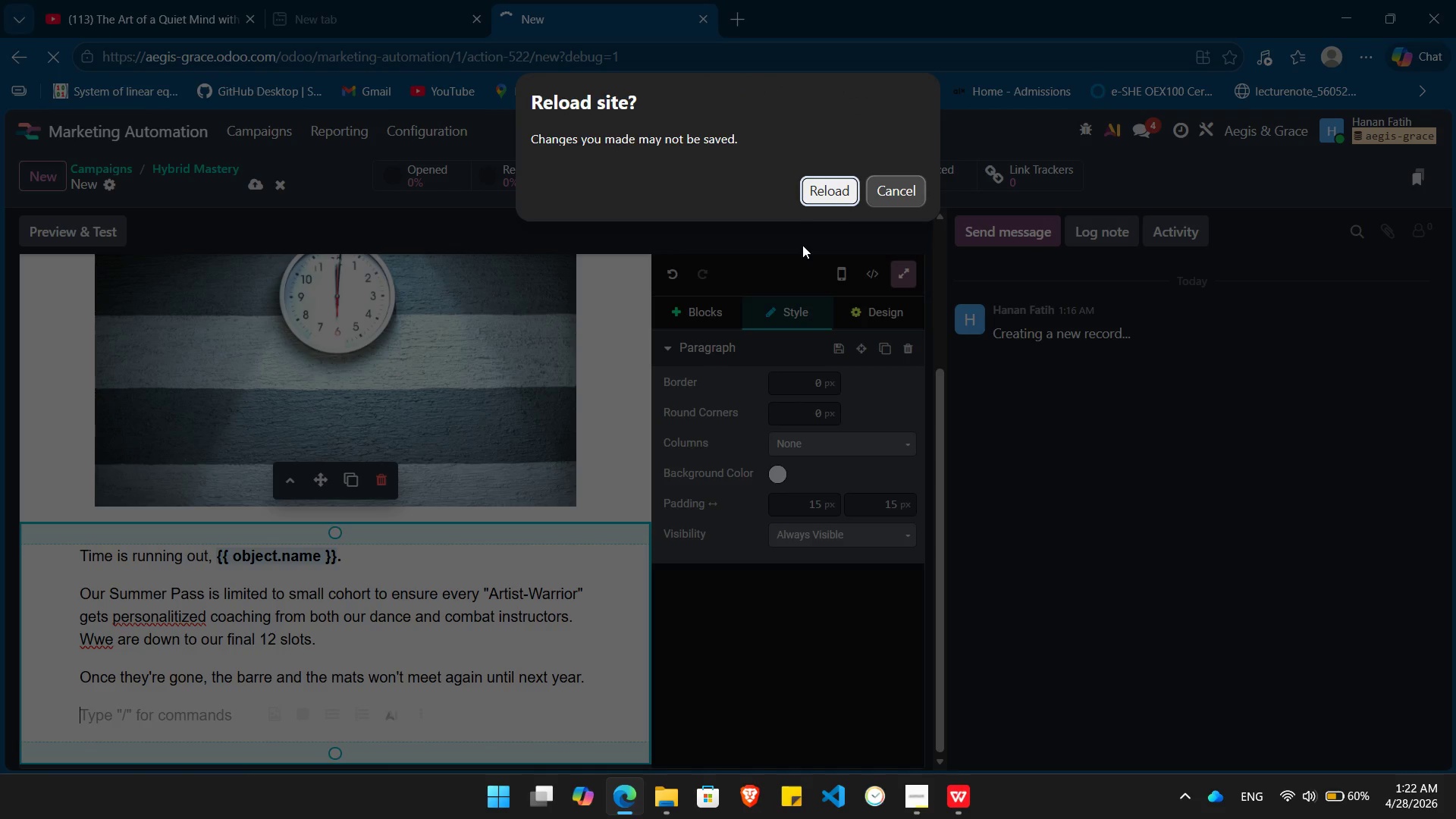 
left_click([842, 187])
 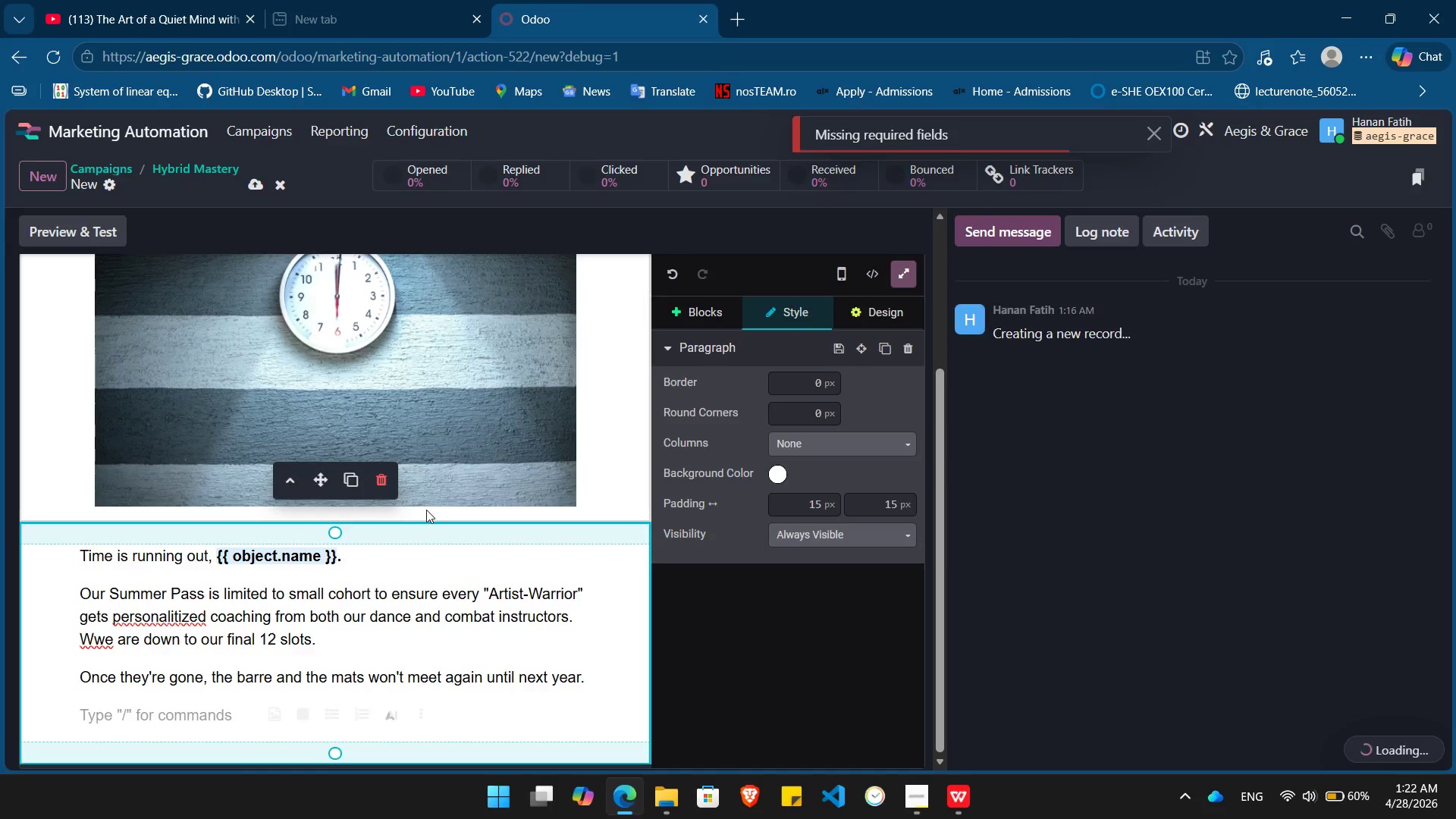 
mouse_move([419, 438])
 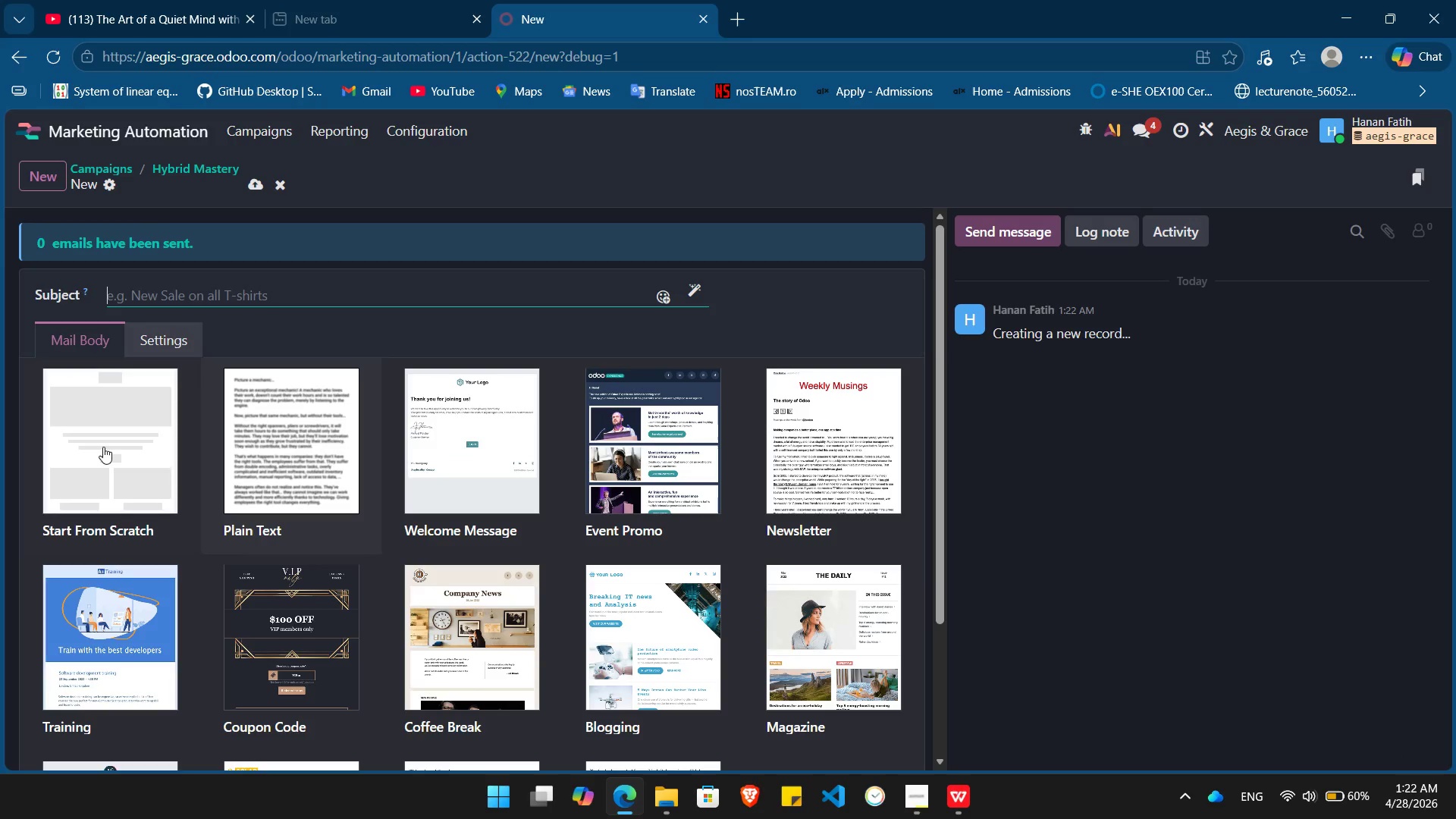 
mouse_move([113, 435])
 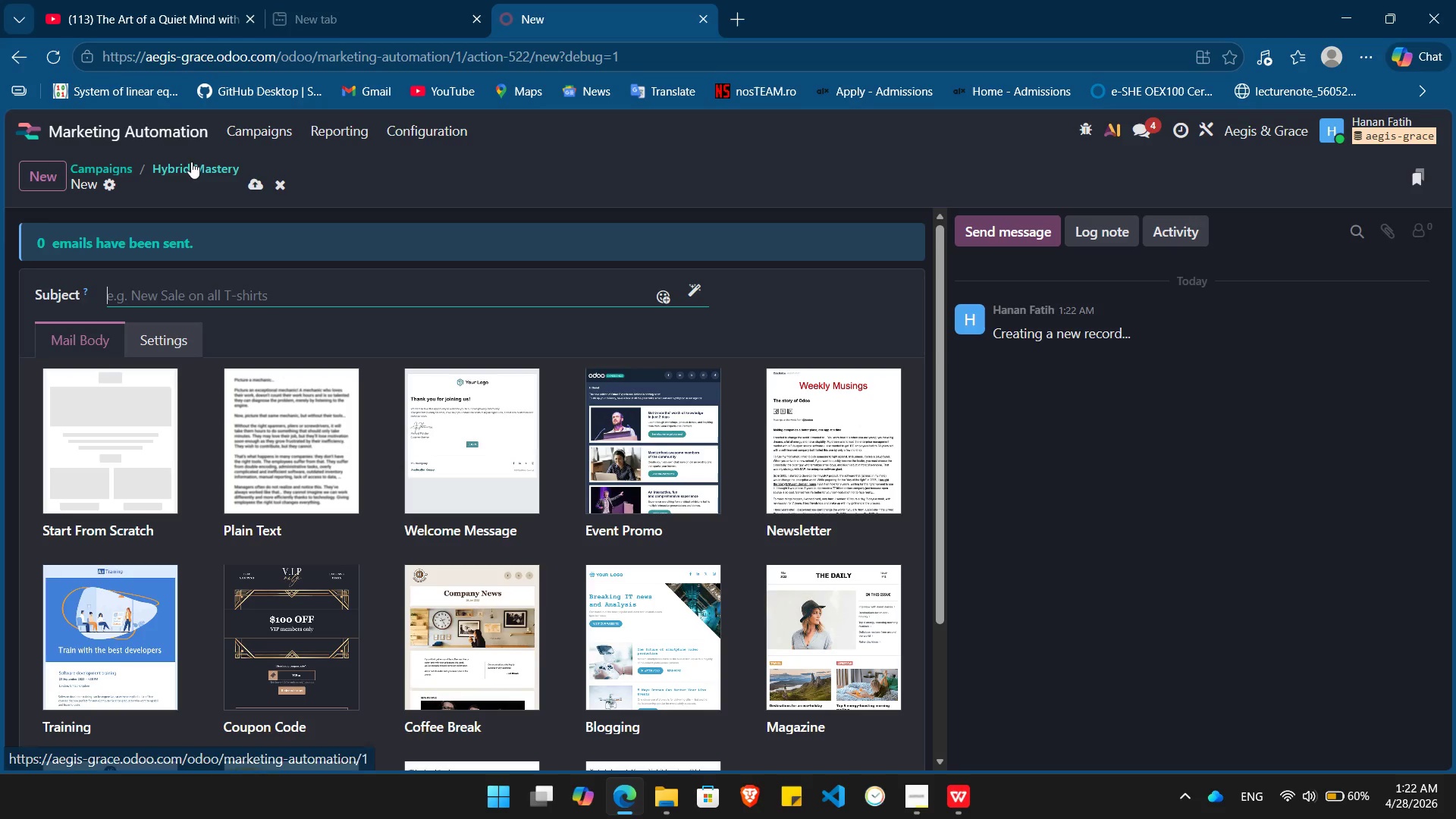 
left_click([190, 174])
 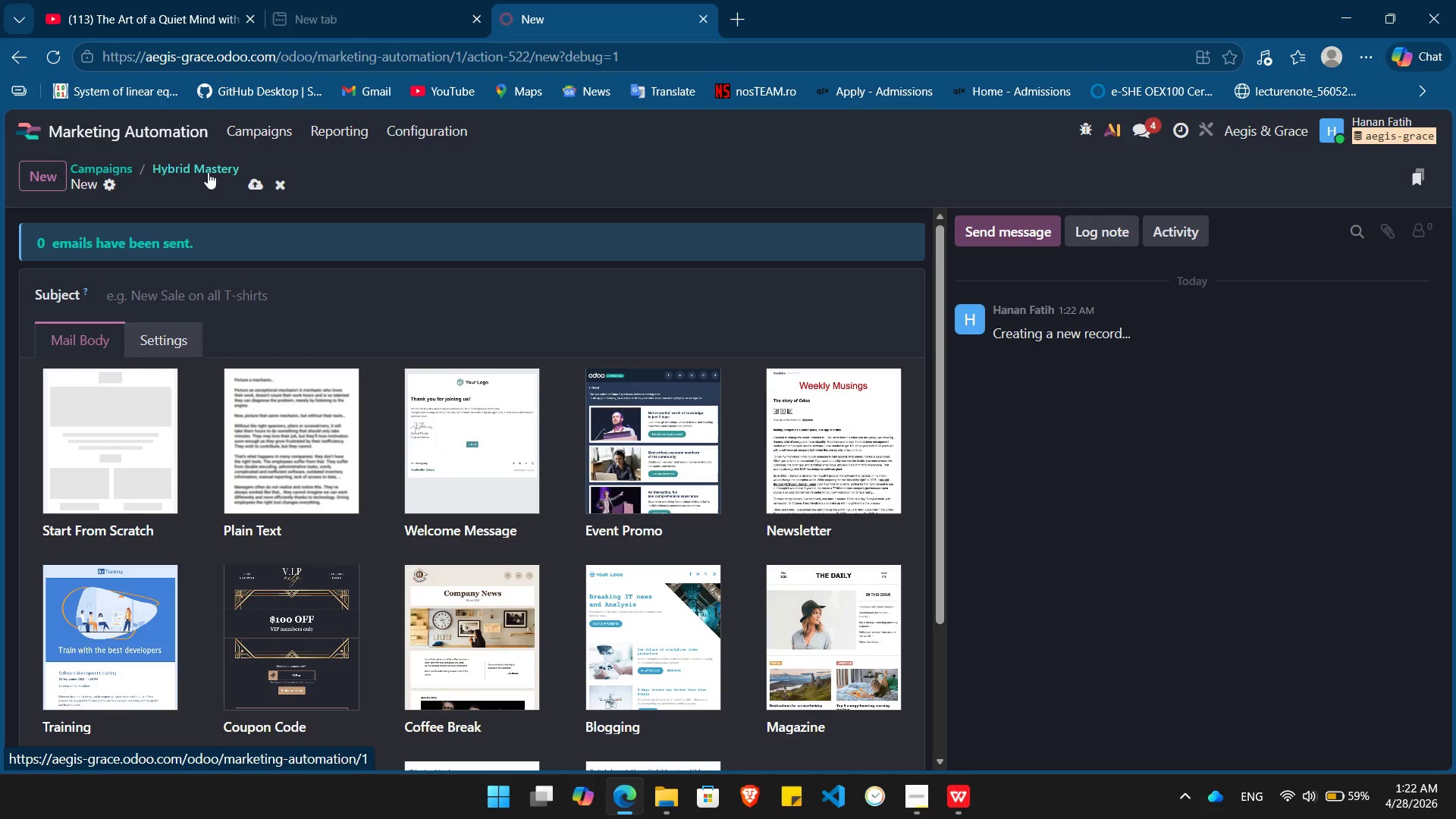 
mouse_move([353, 276])
 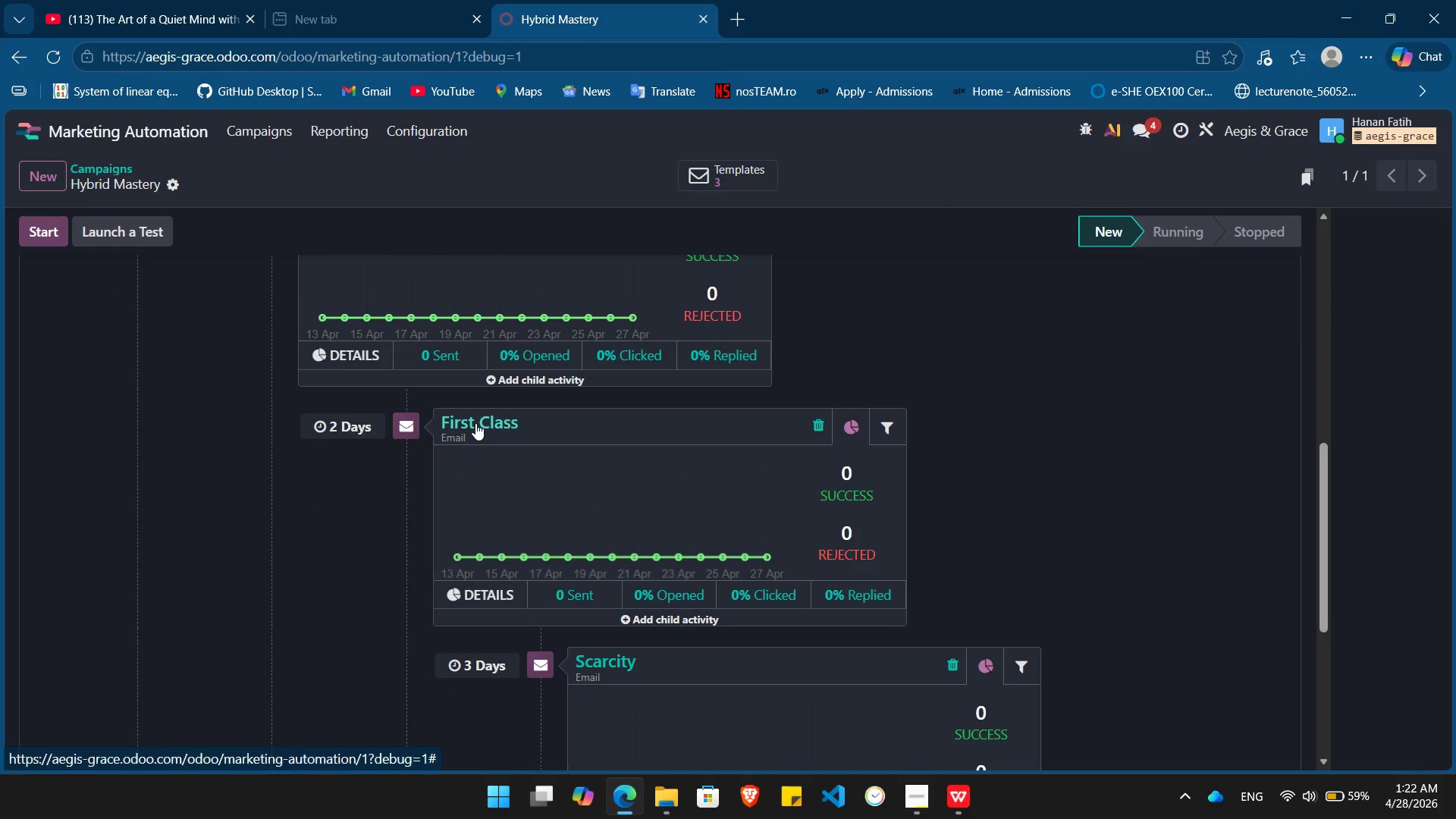 
left_click([475, 423])
 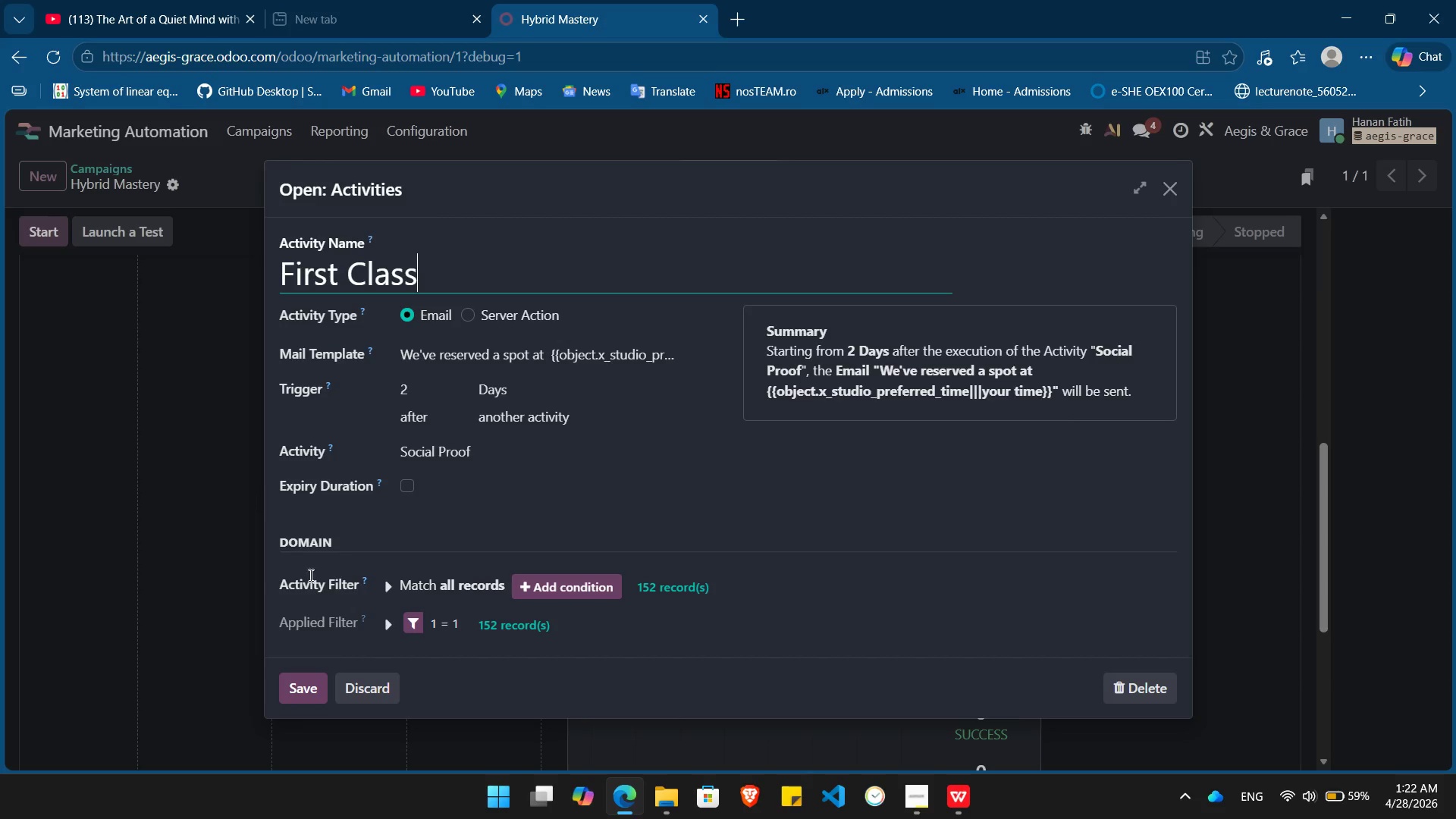 
left_click([375, 689])
 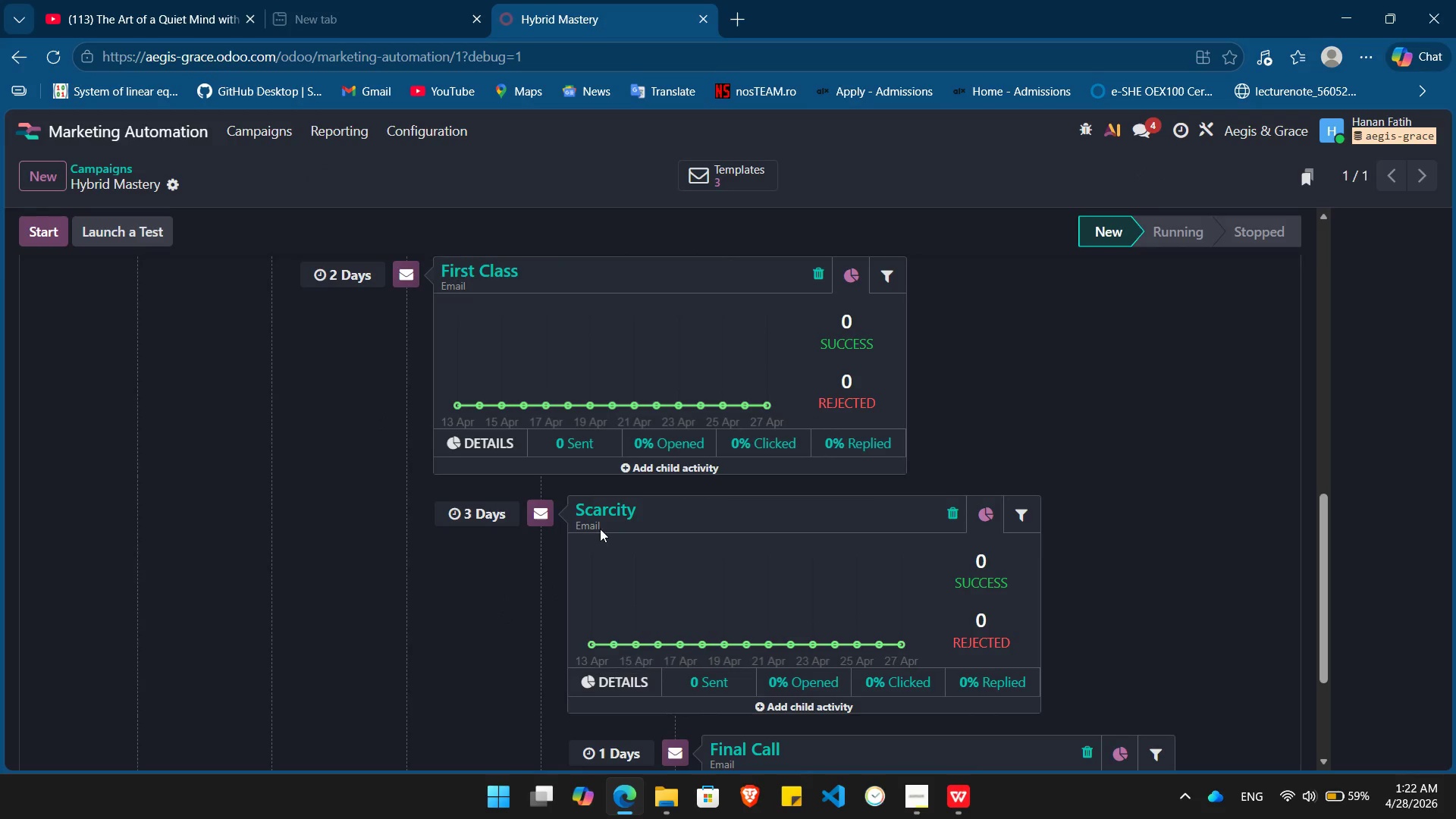 
left_click([598, 512])
 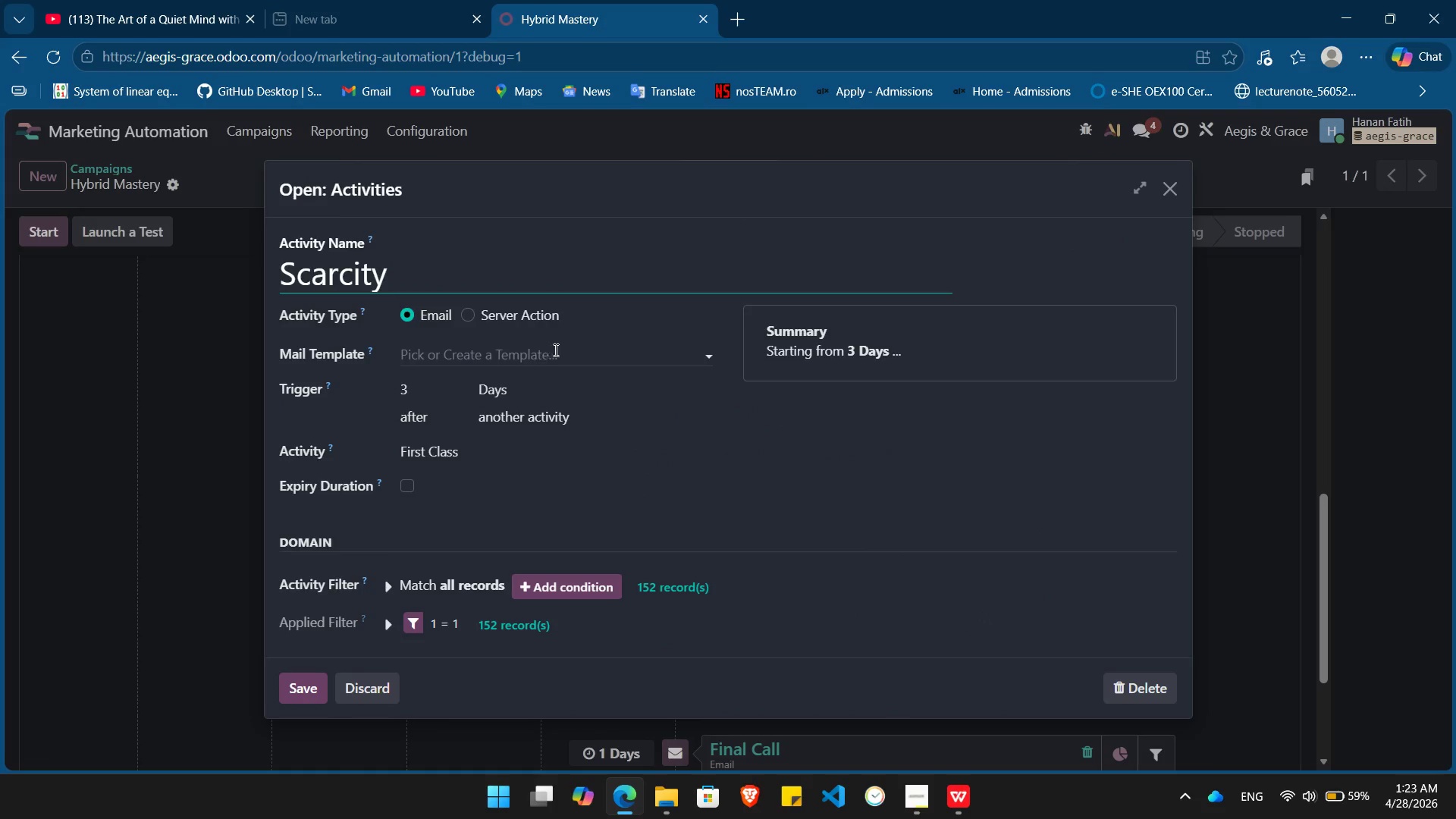 
left_click([661, 359])
 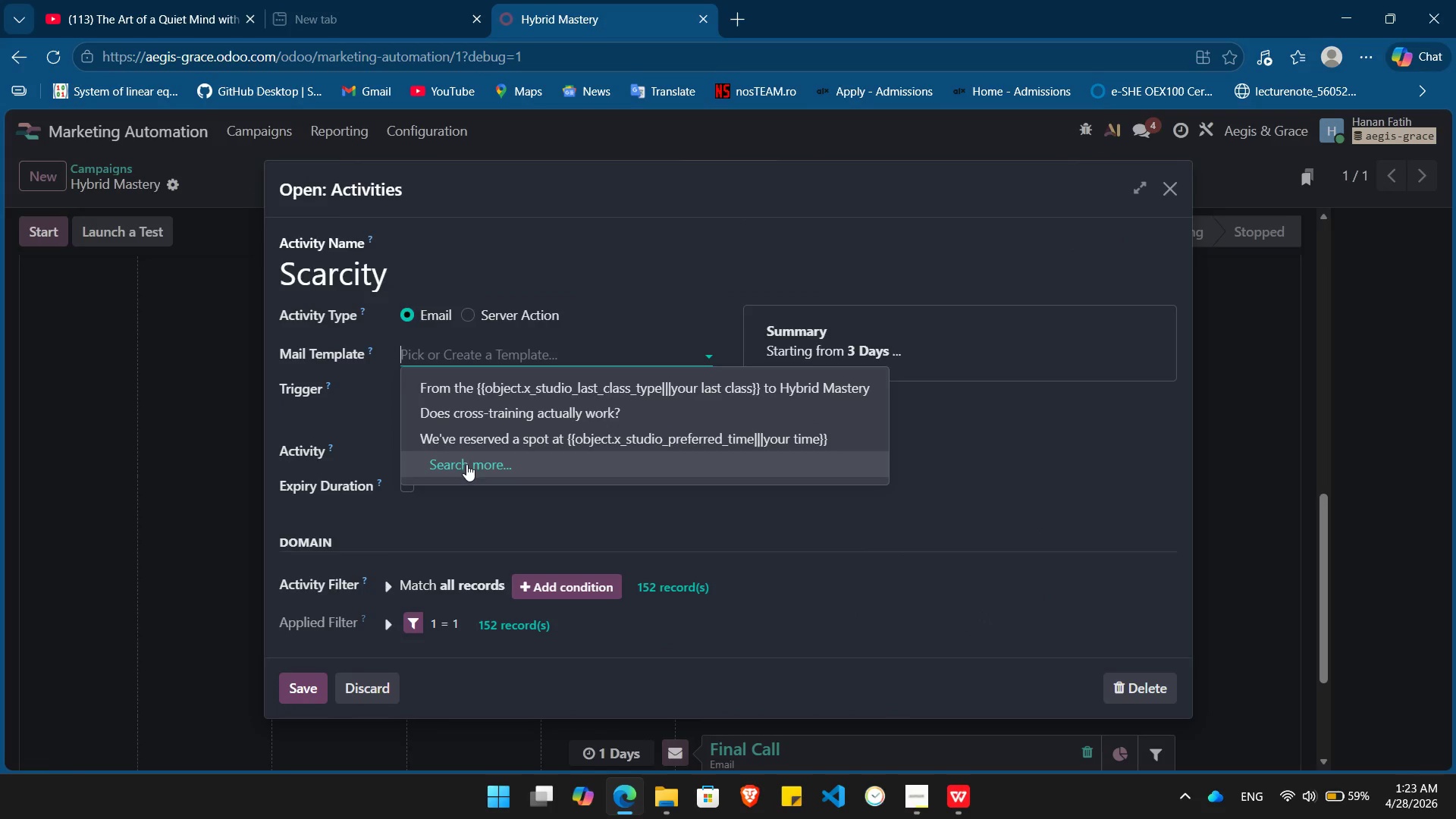 
left_click([466, 464])
 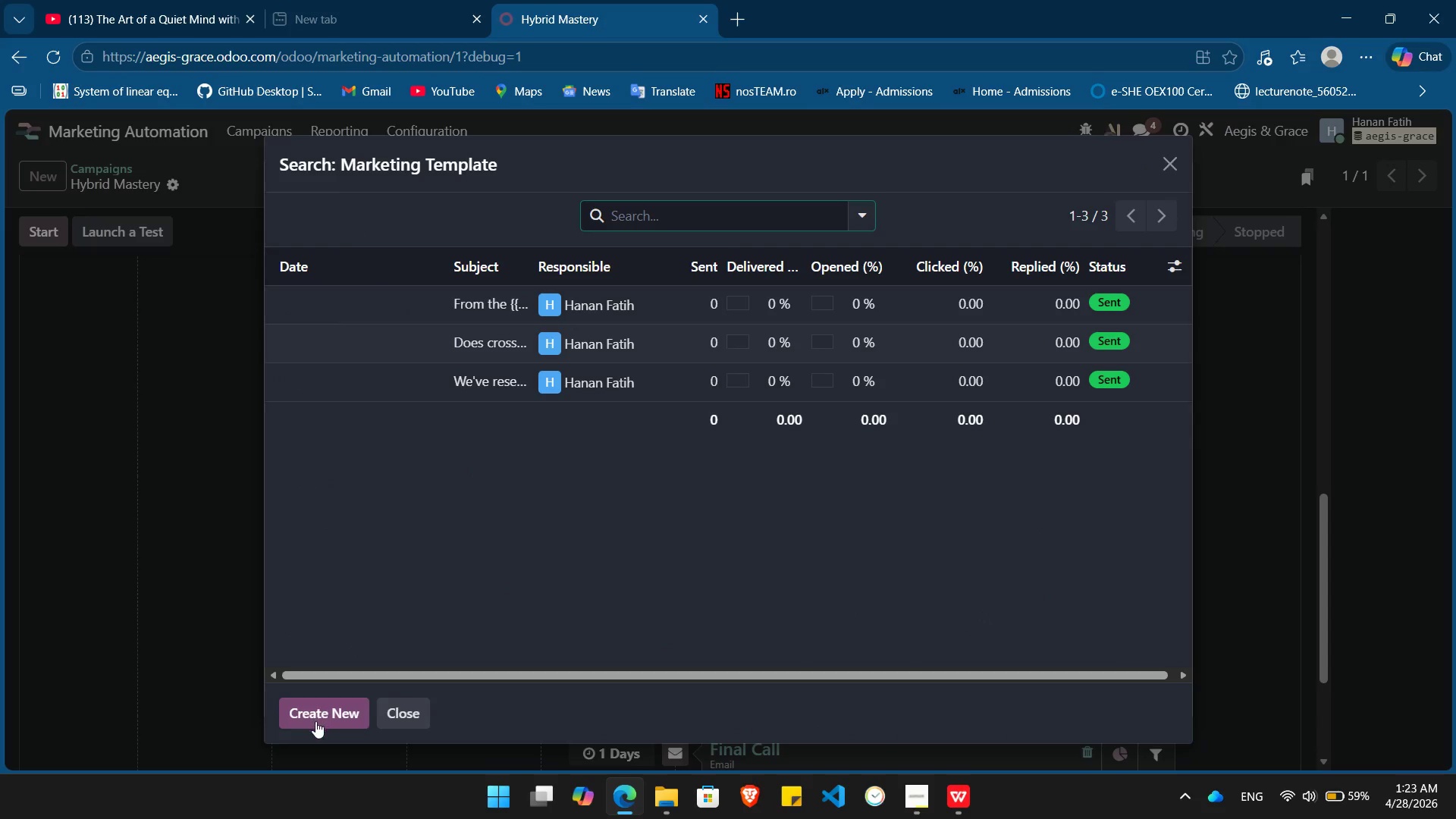 
left_click([315, 706])
 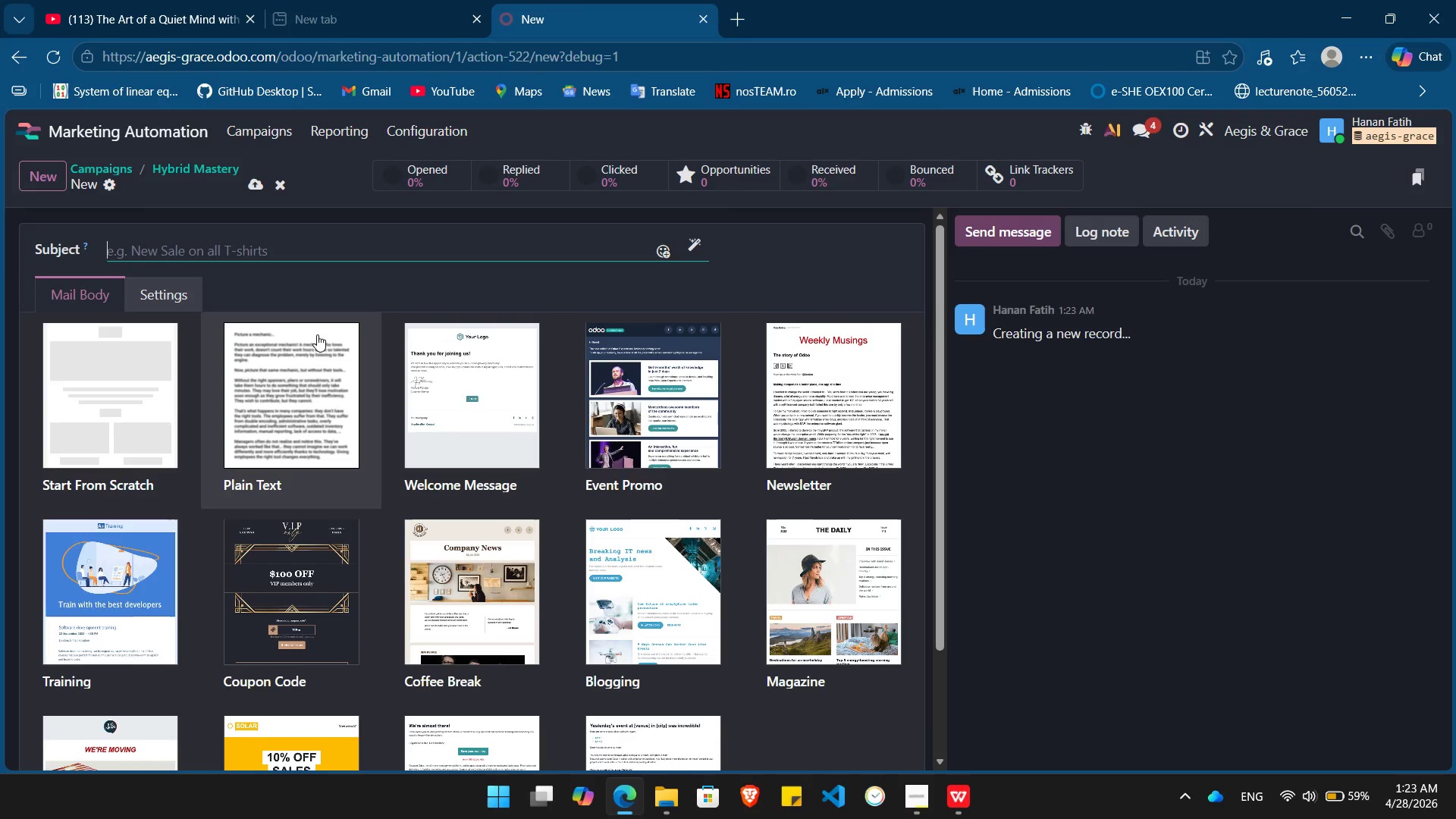 
type(Only [End])
 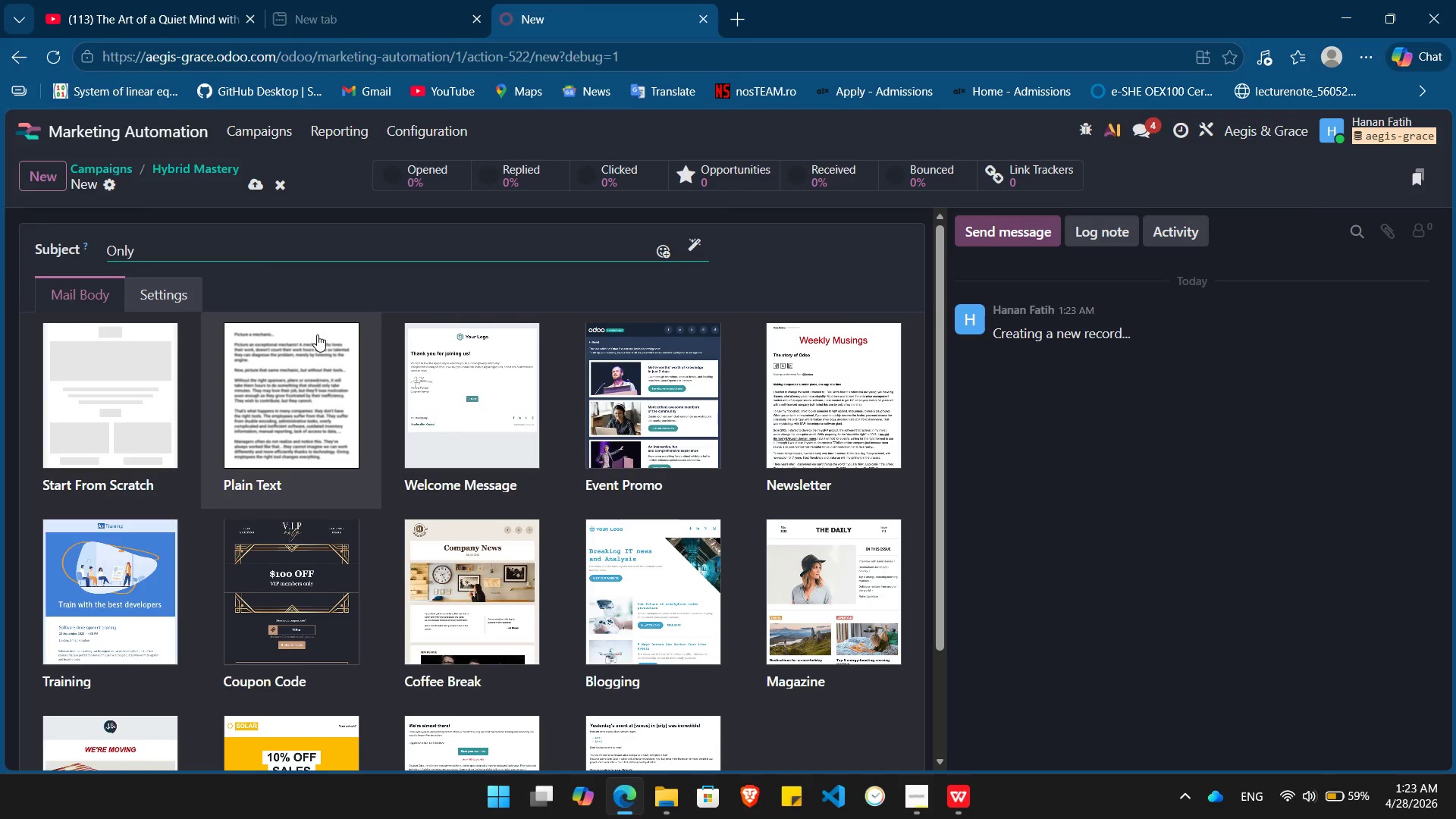 
key(ArrowDown)
 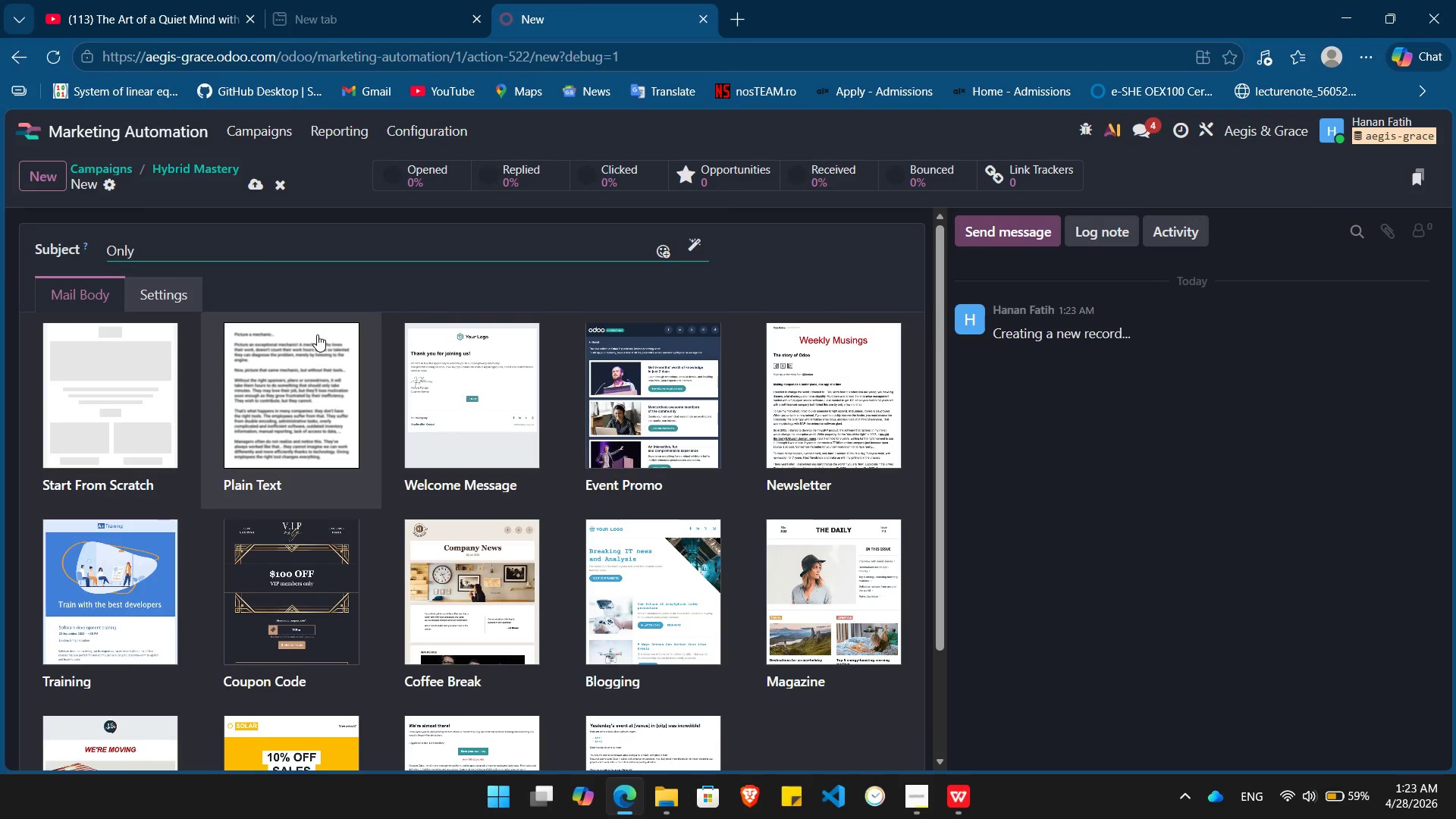 
type(12 "Hybrid Mastery" passes left)
 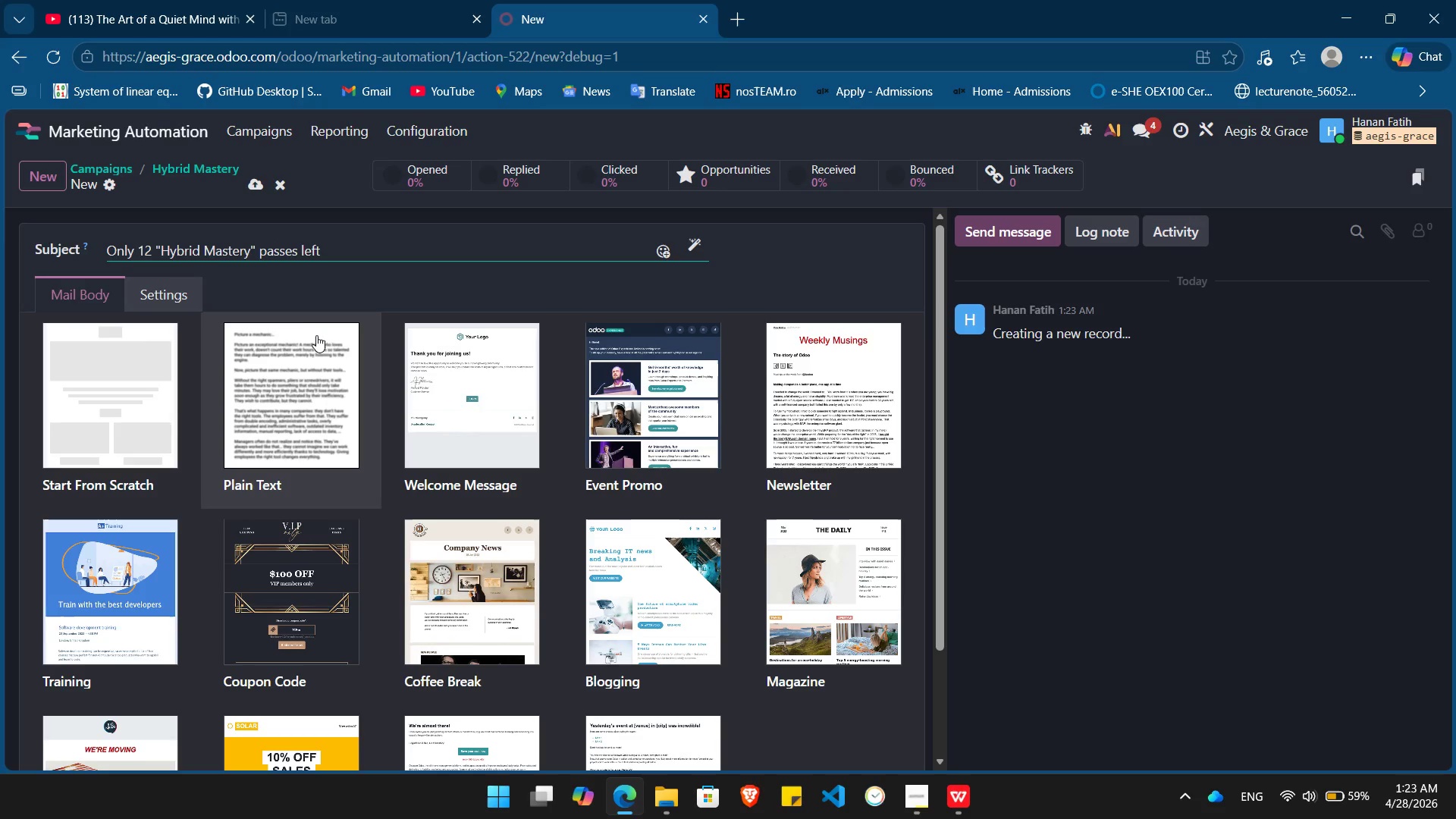 
left_click([122, 375])
 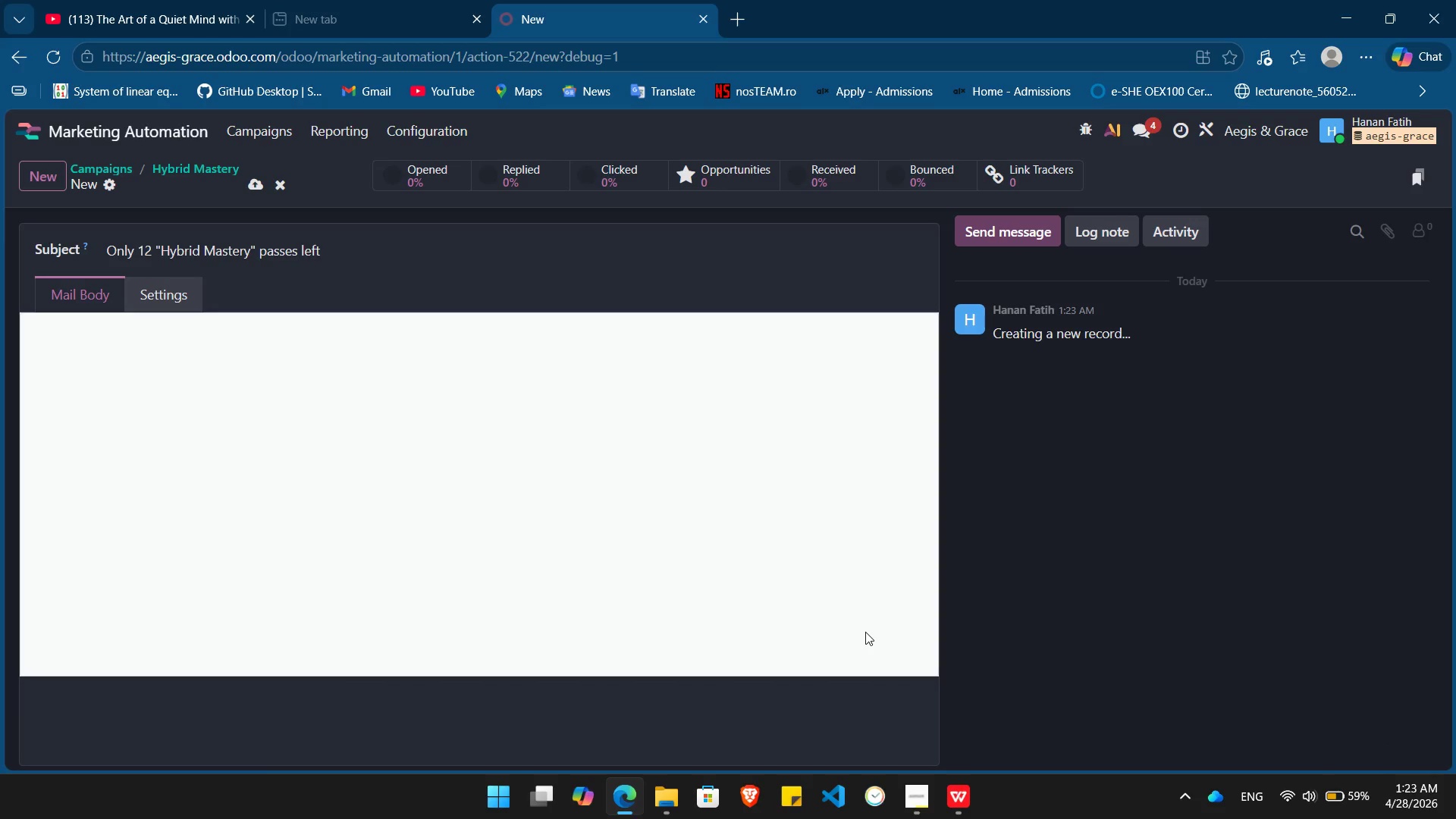 
mouse_move([832, 490])
 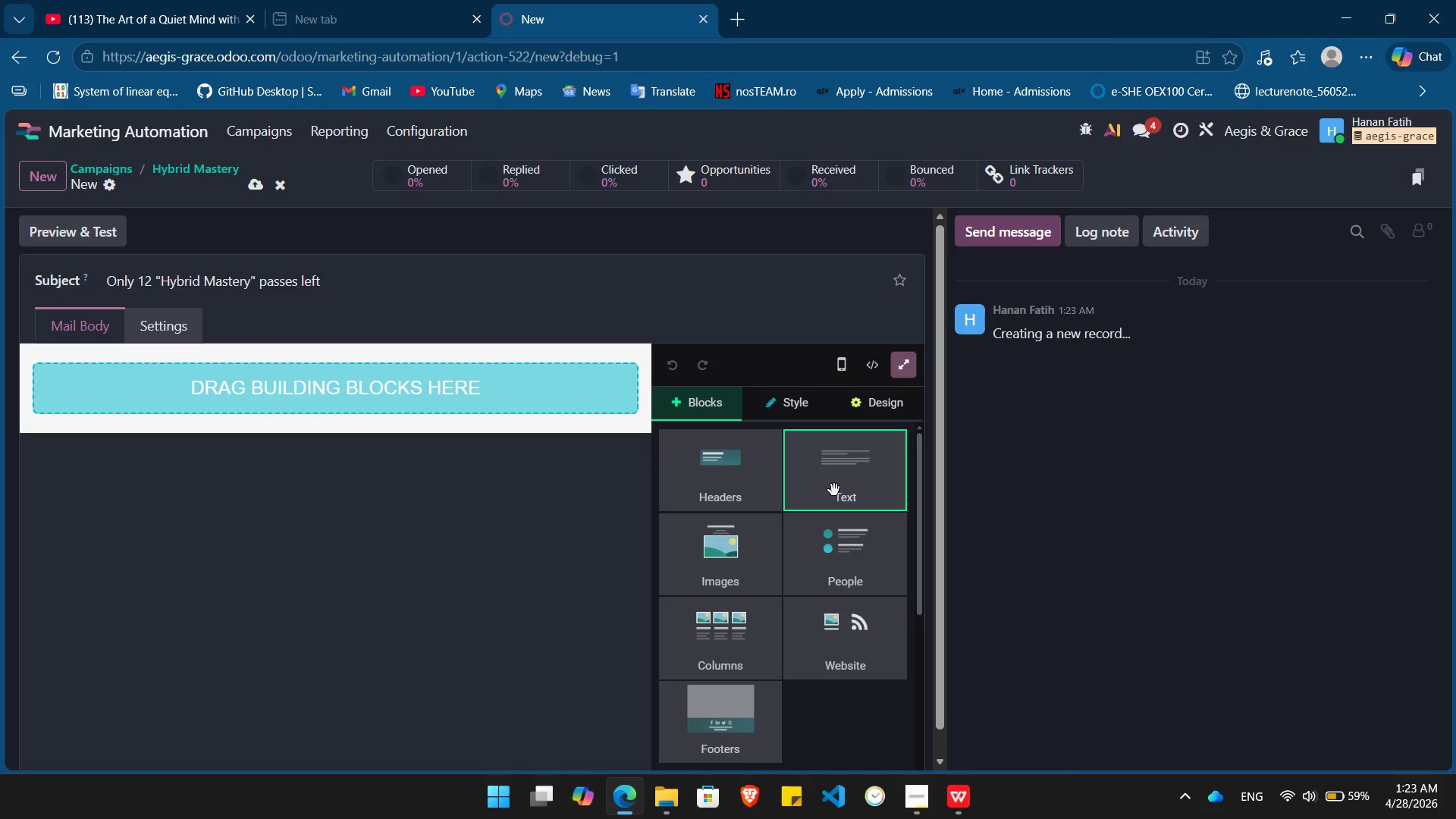 
left_click_drag(start_coordinate=[834, 490], to_coordinate=[375, 384])
 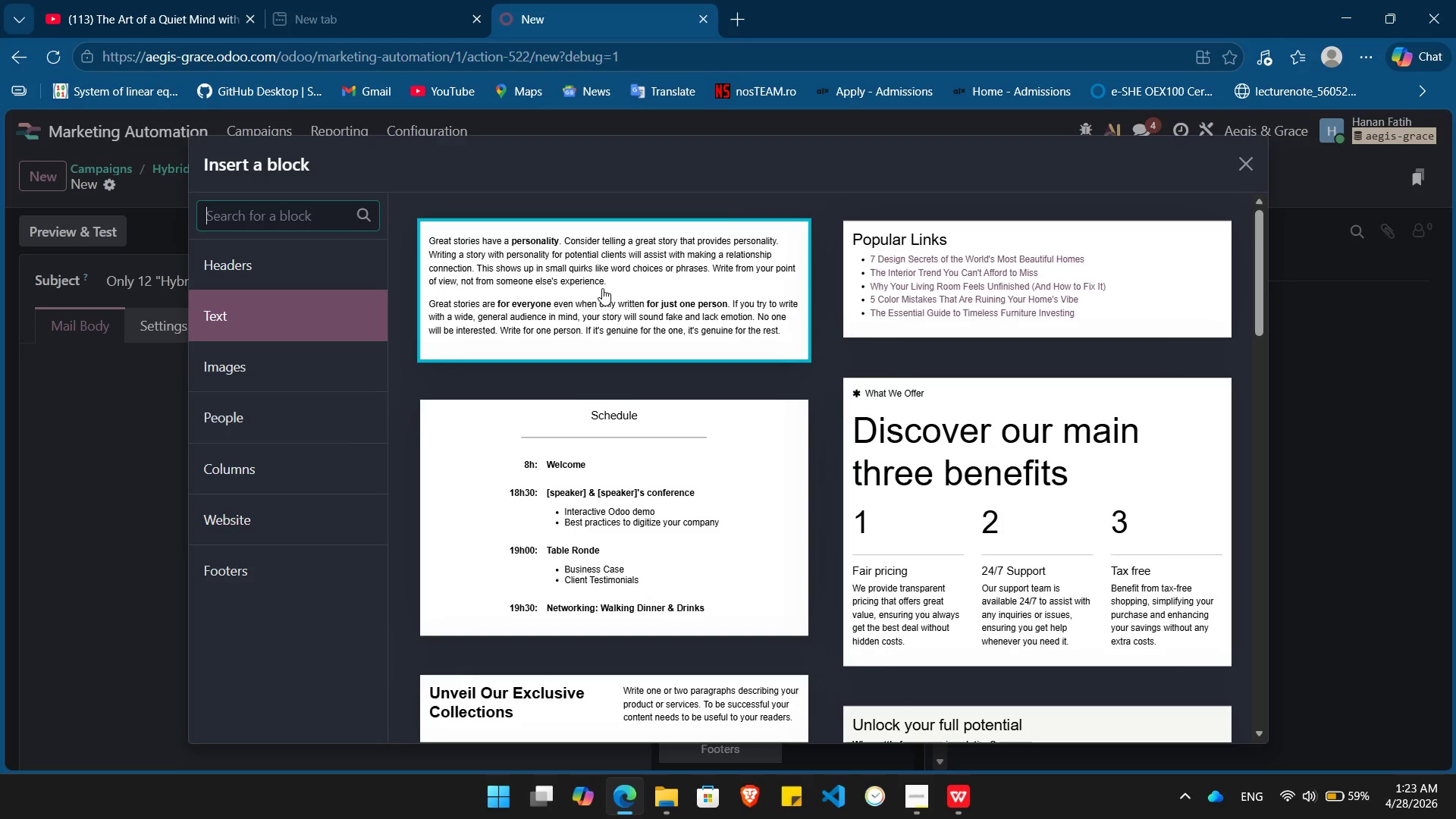 
left_click([602, 288])
 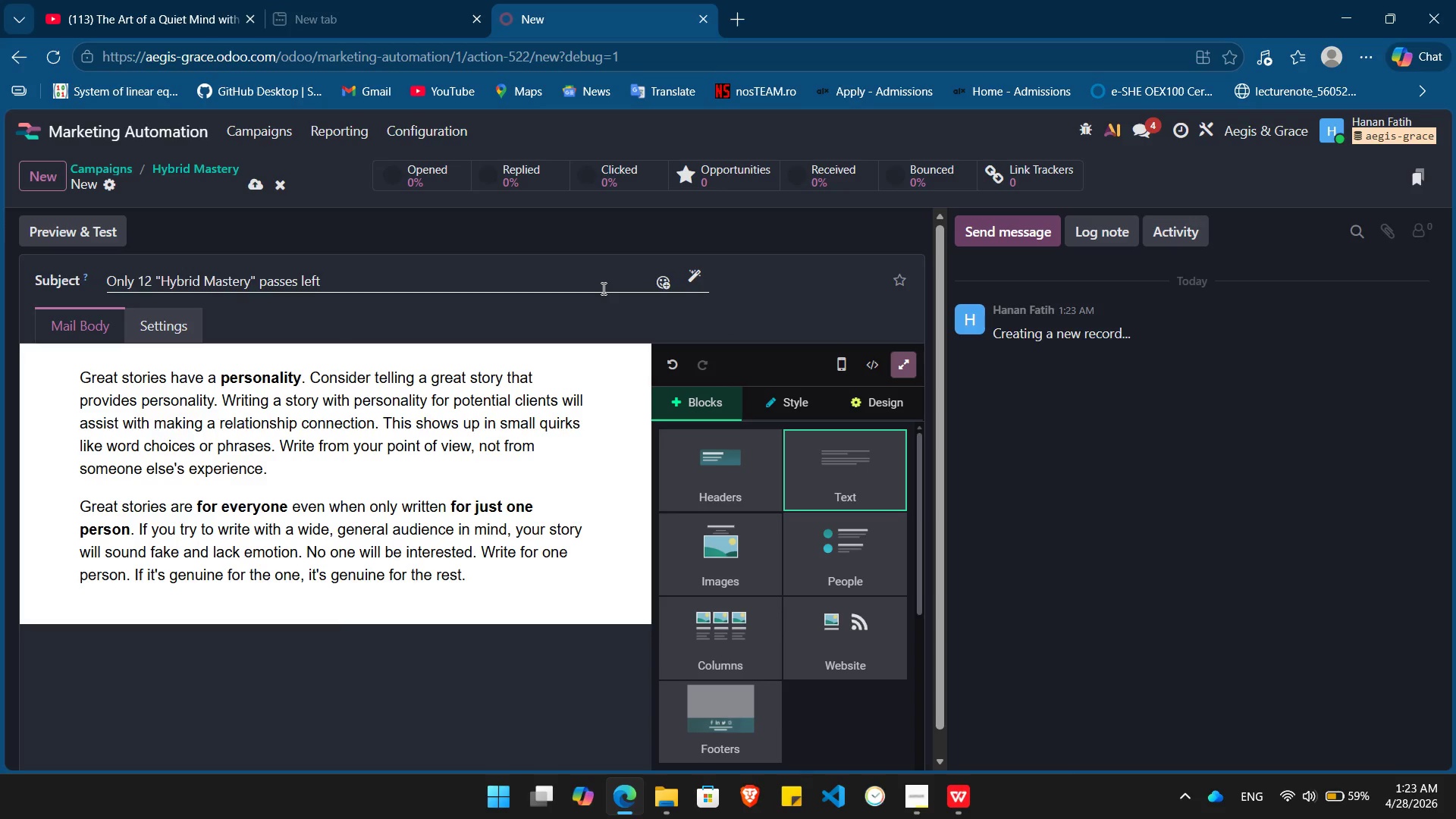 
wait(23.27)
 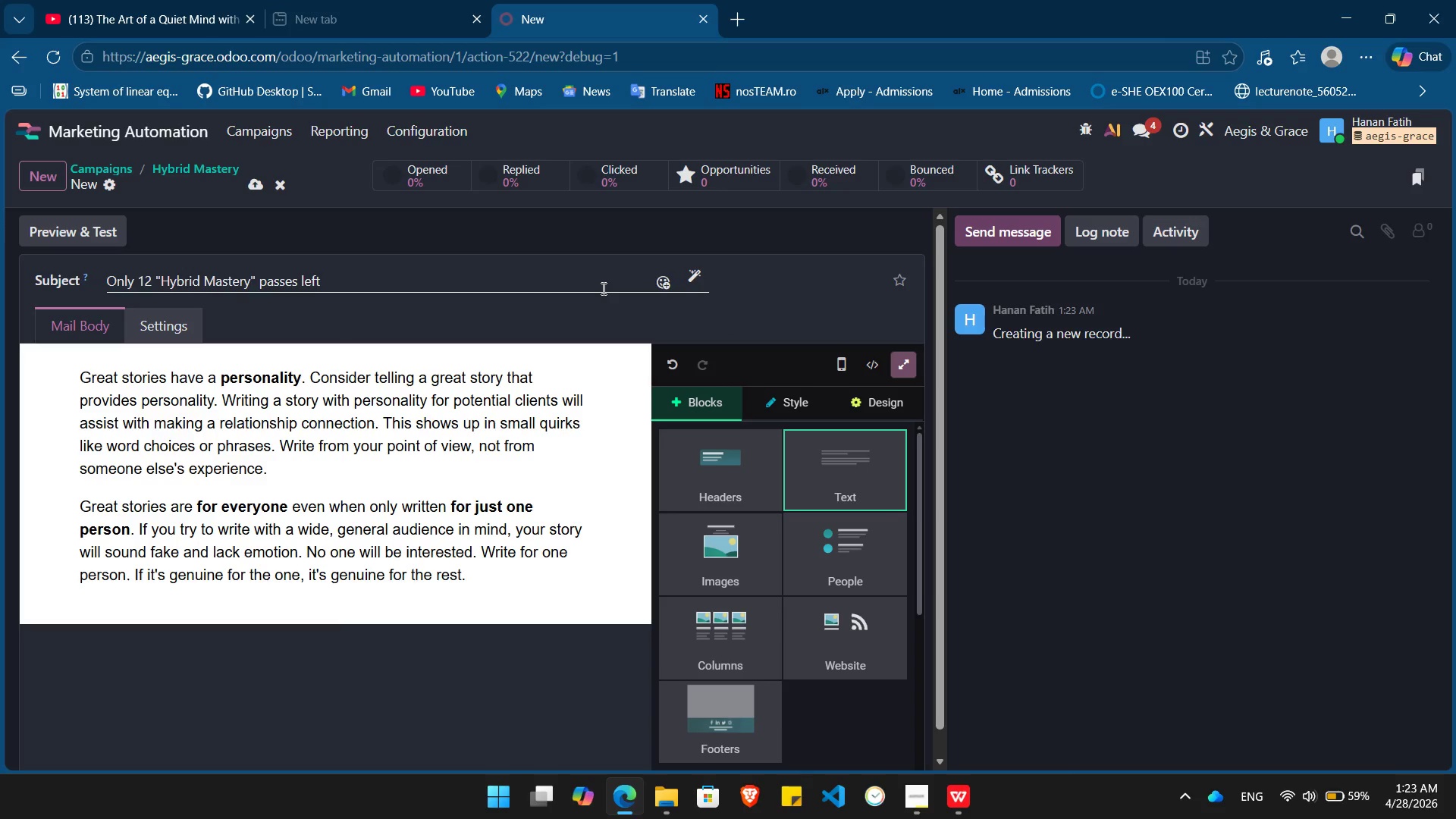 
key(Alt+Tab)